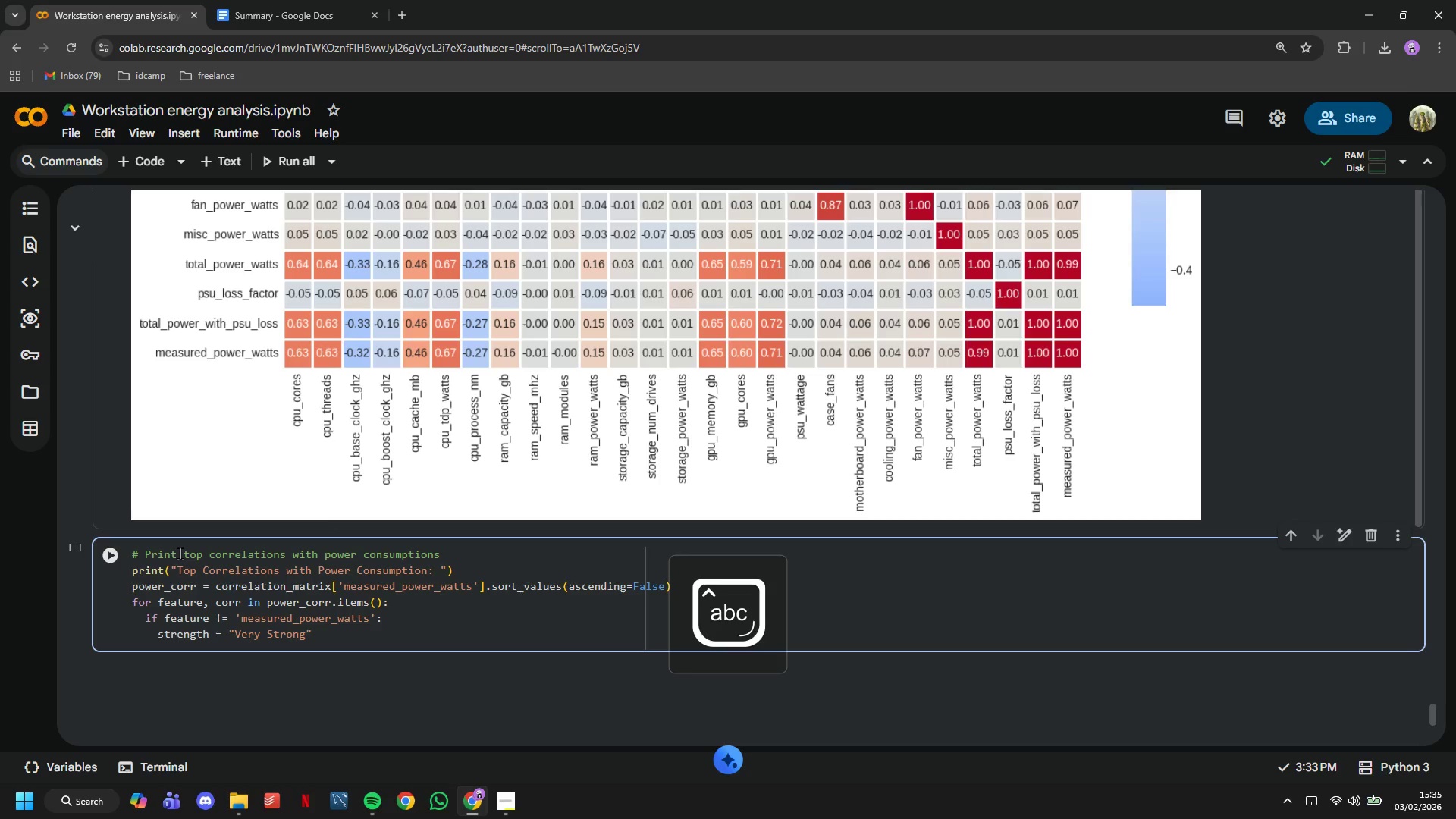 
key(ArrowRight)
 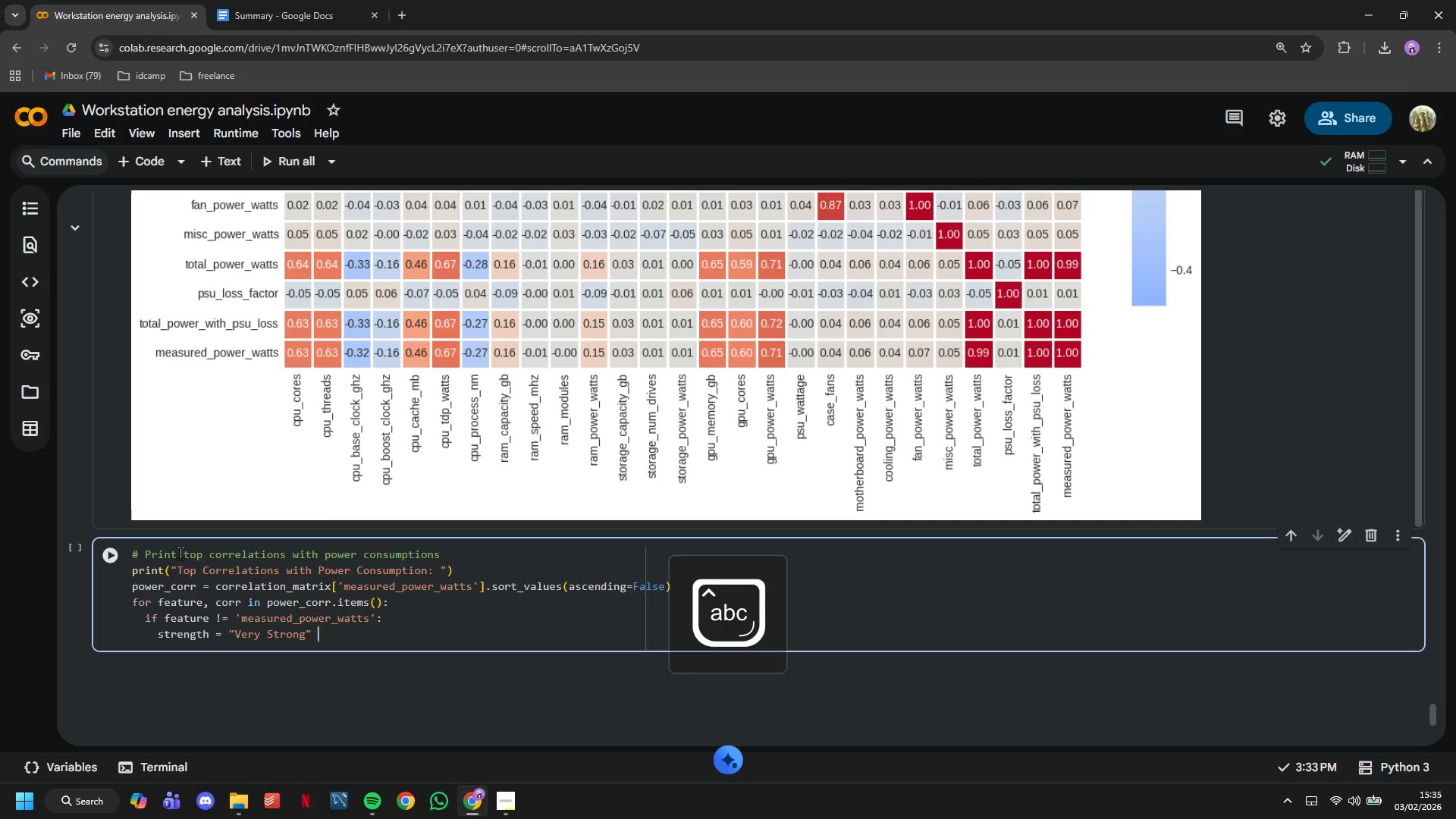 
type( if abs_)
key(Backspace)
type((corr)
 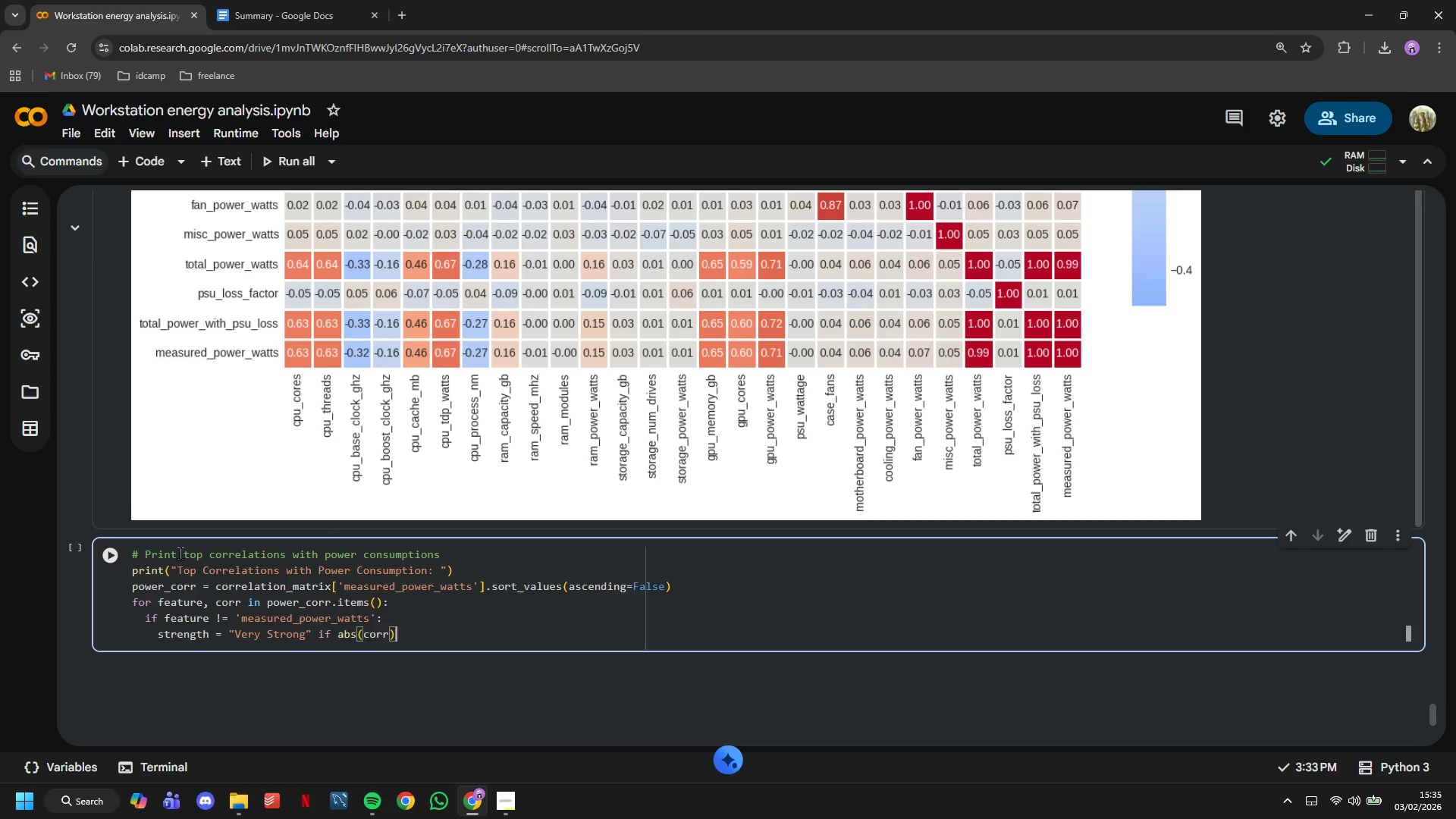 
 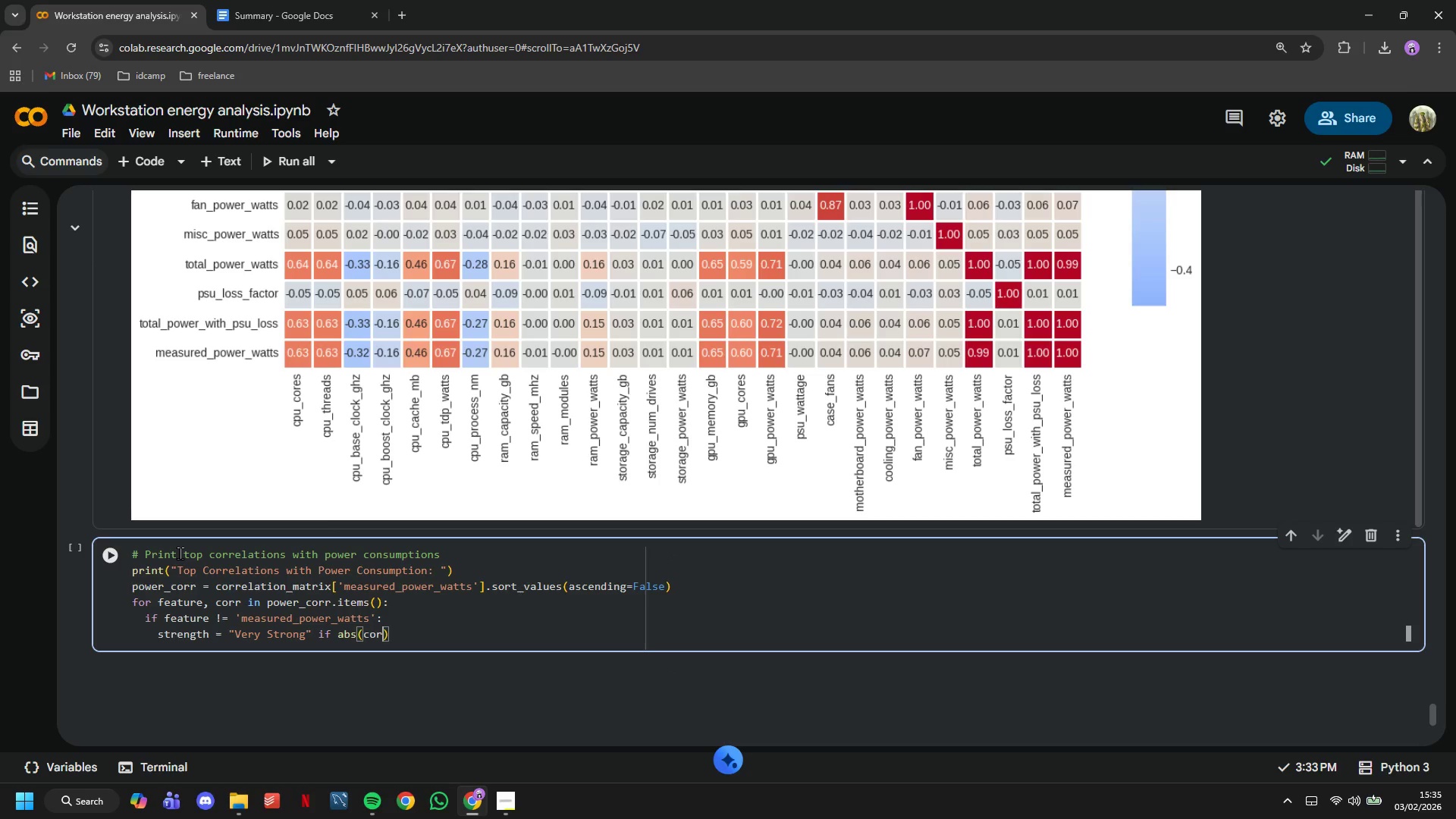 
key(ArrowRight)
 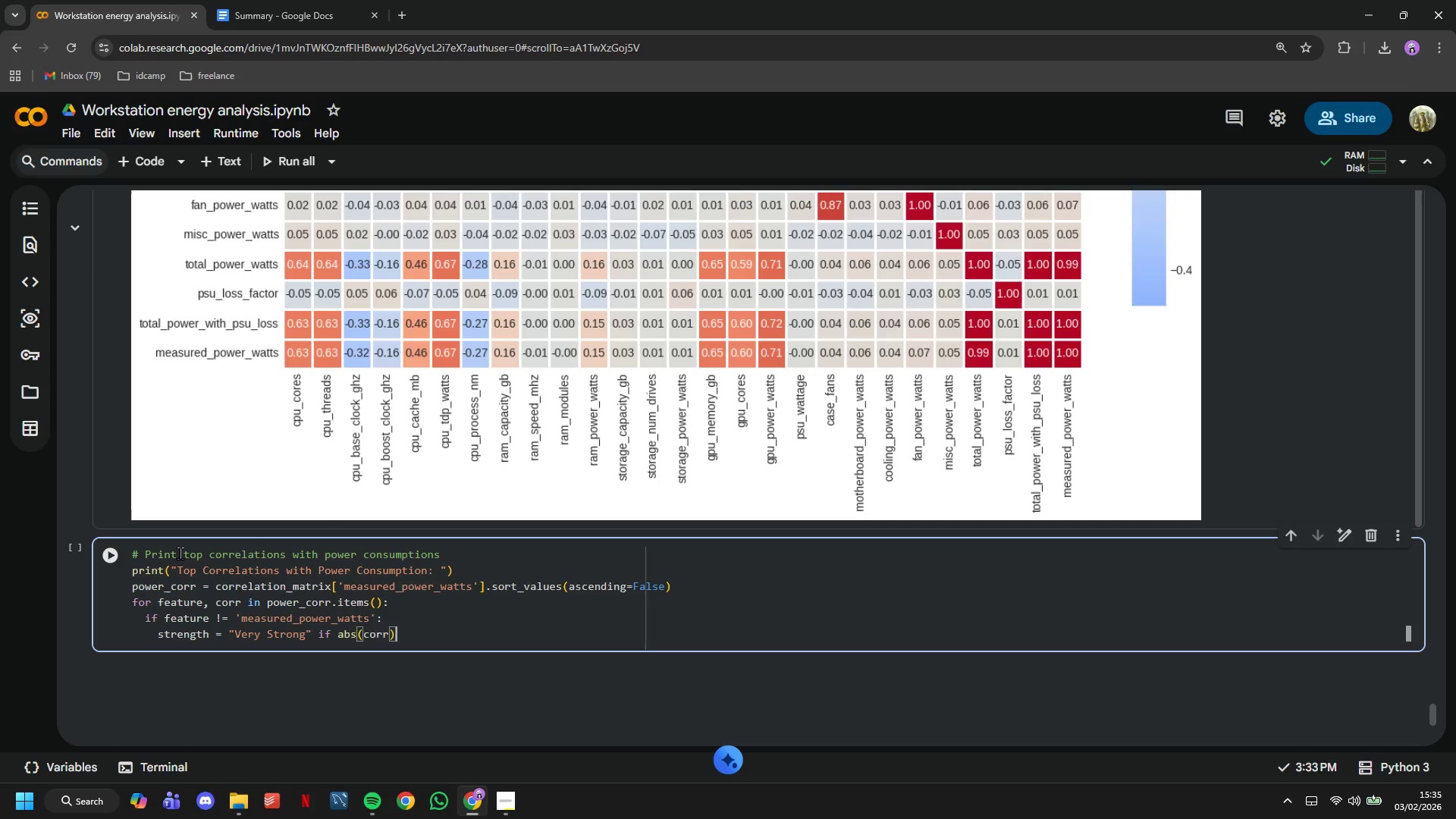 
key(Space)
 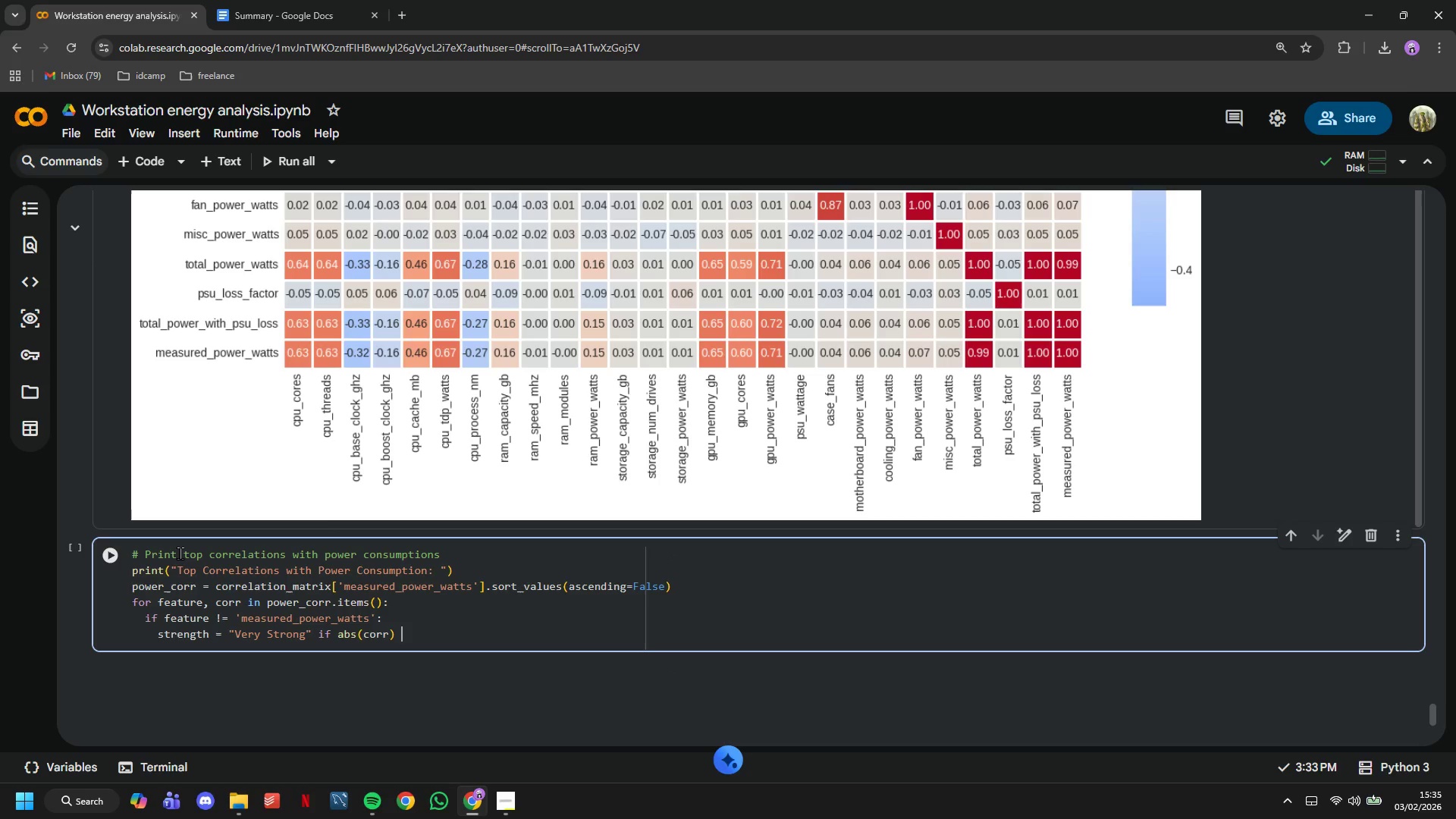 
key(Shift+Period)
 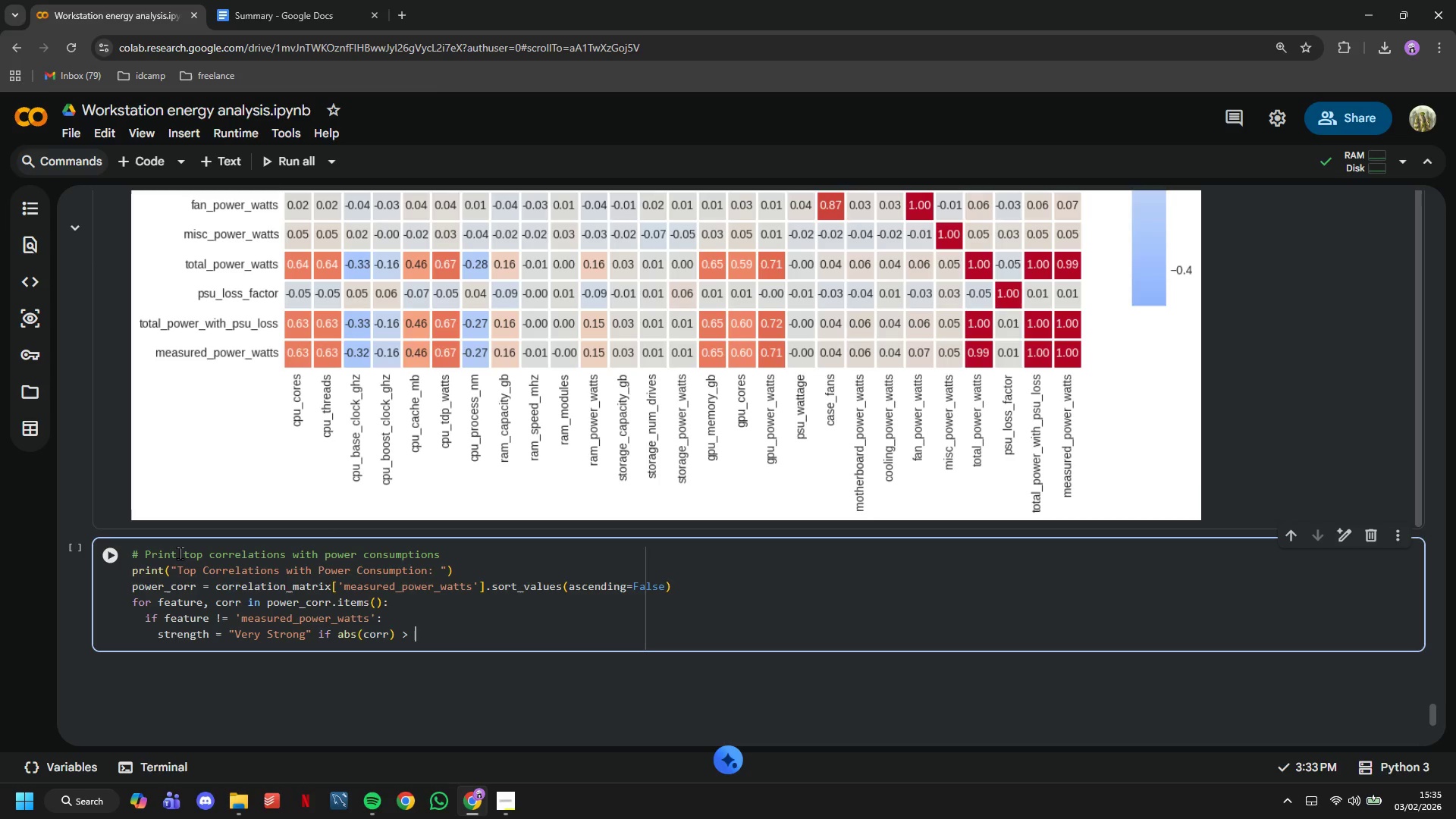 
key(Space)
 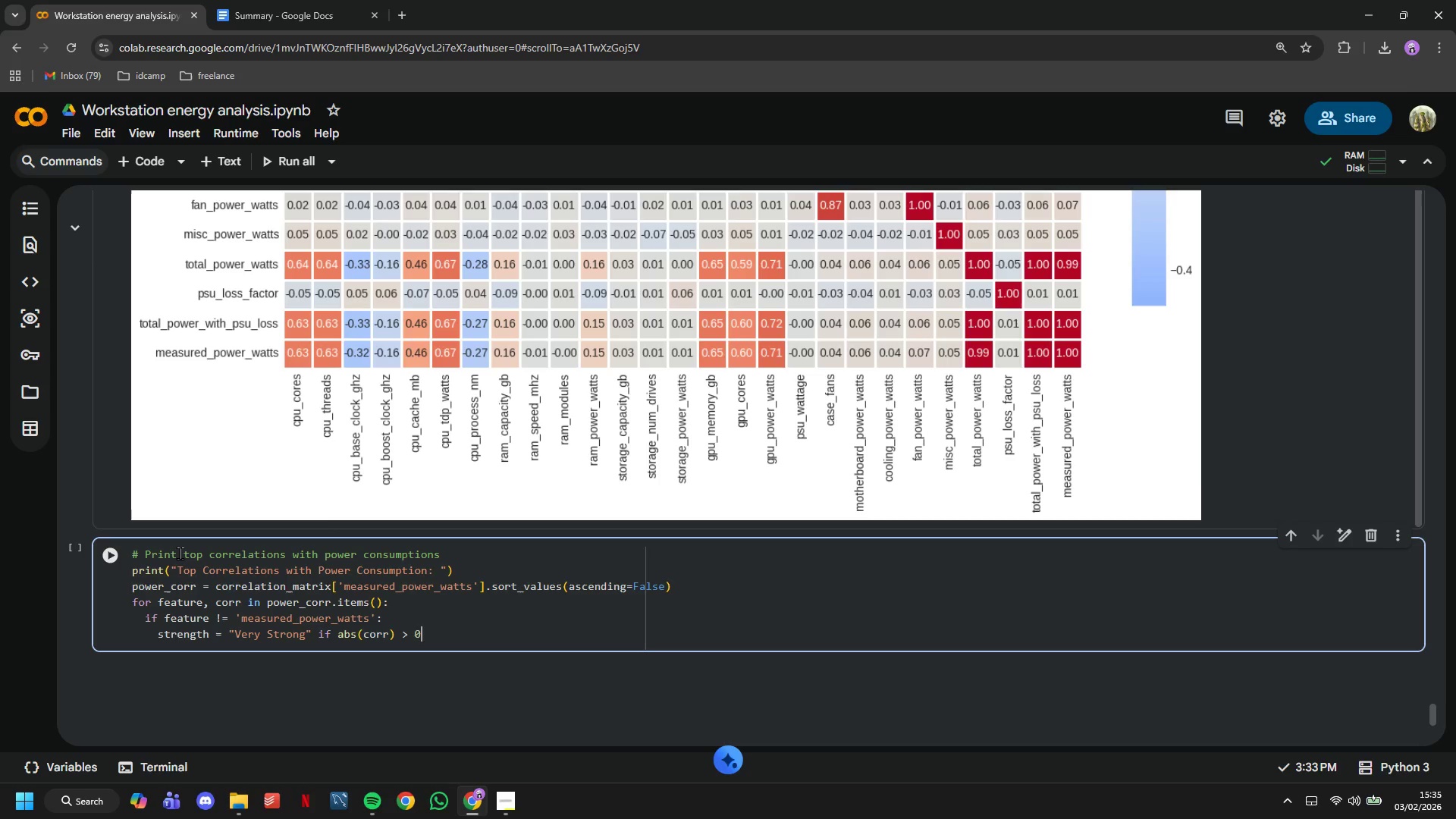 
key(0)
 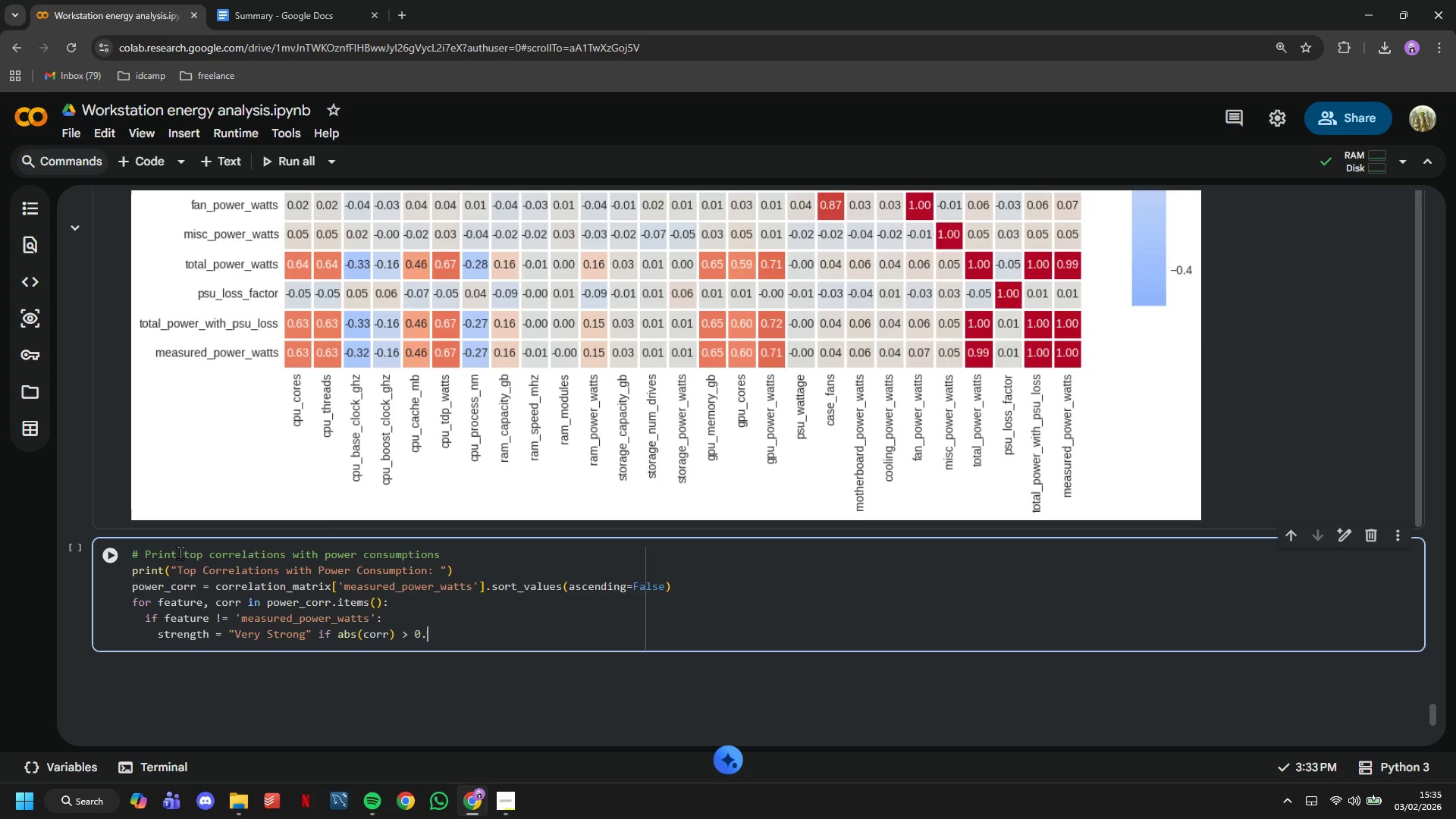 
key(Period)
 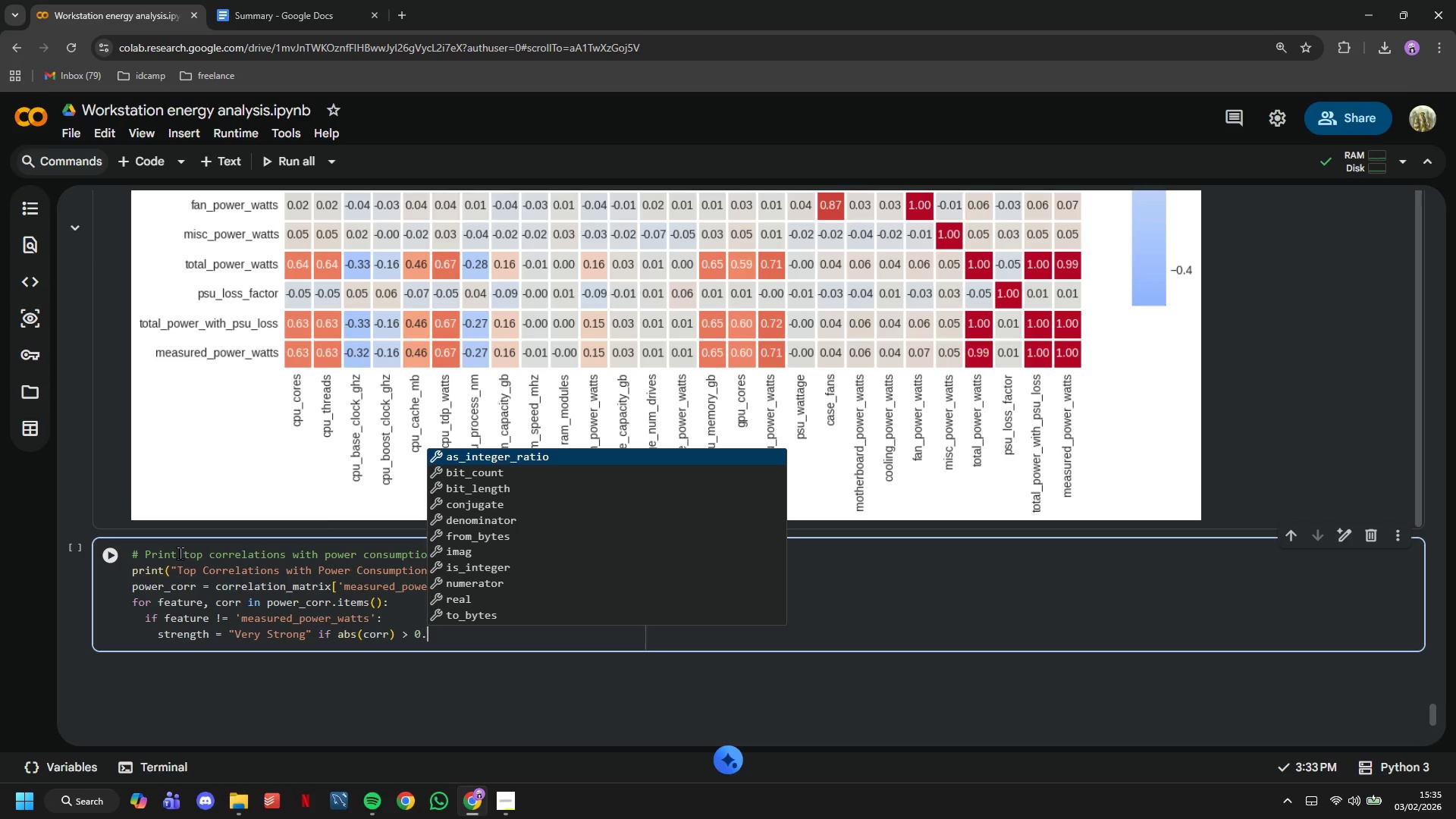 
key(7)
 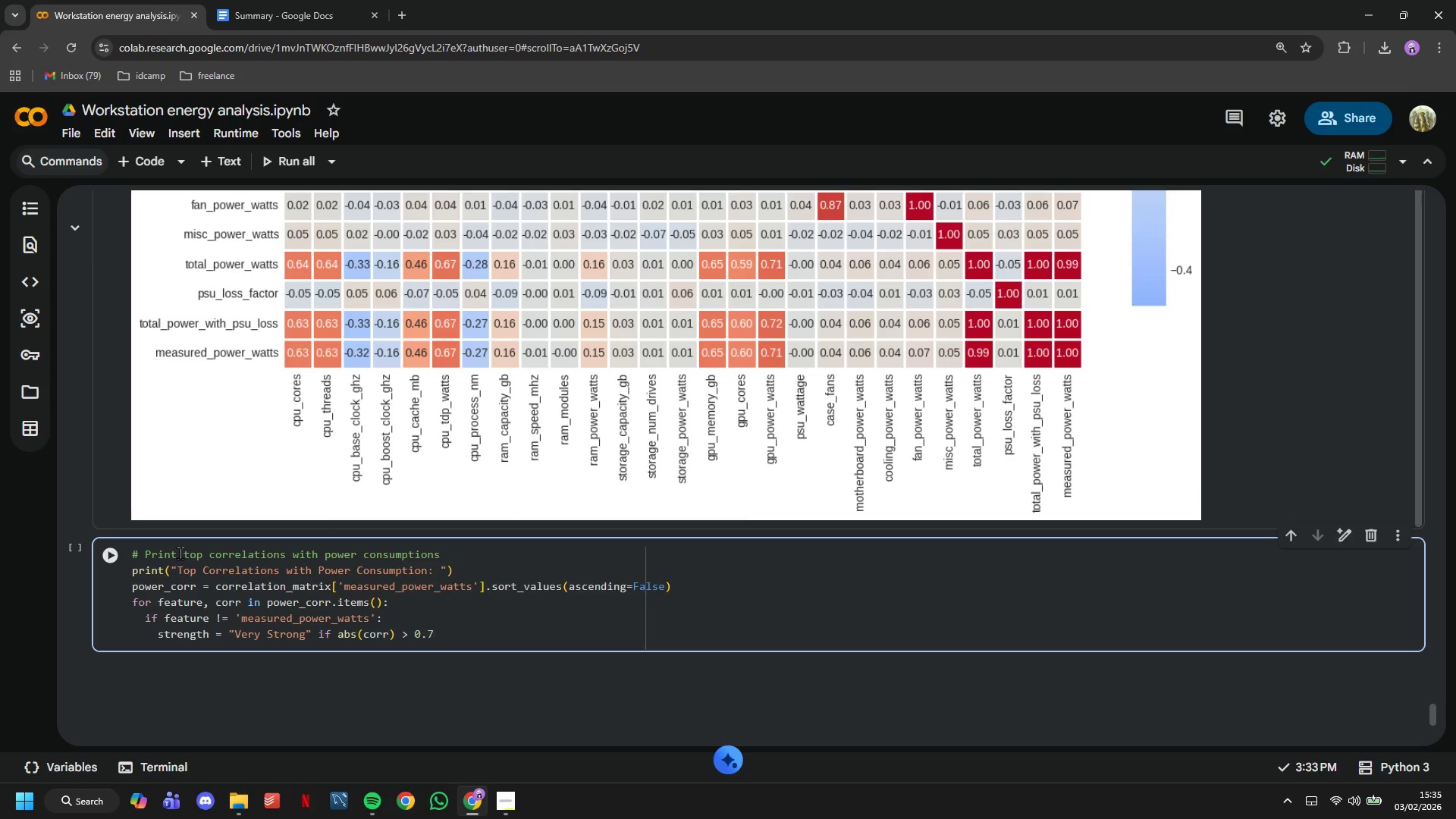 
key(Space)
 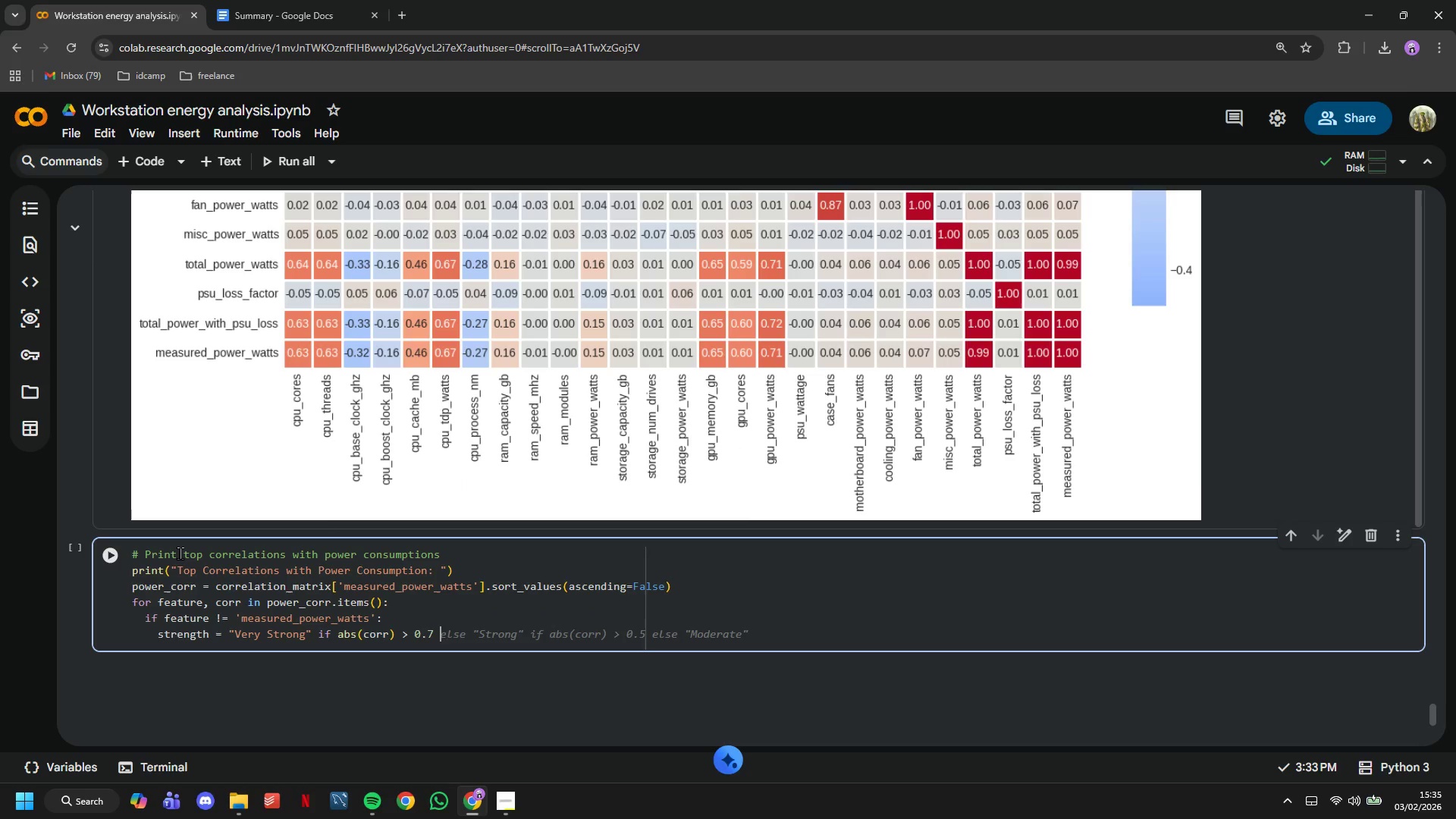 
key(Tab)
 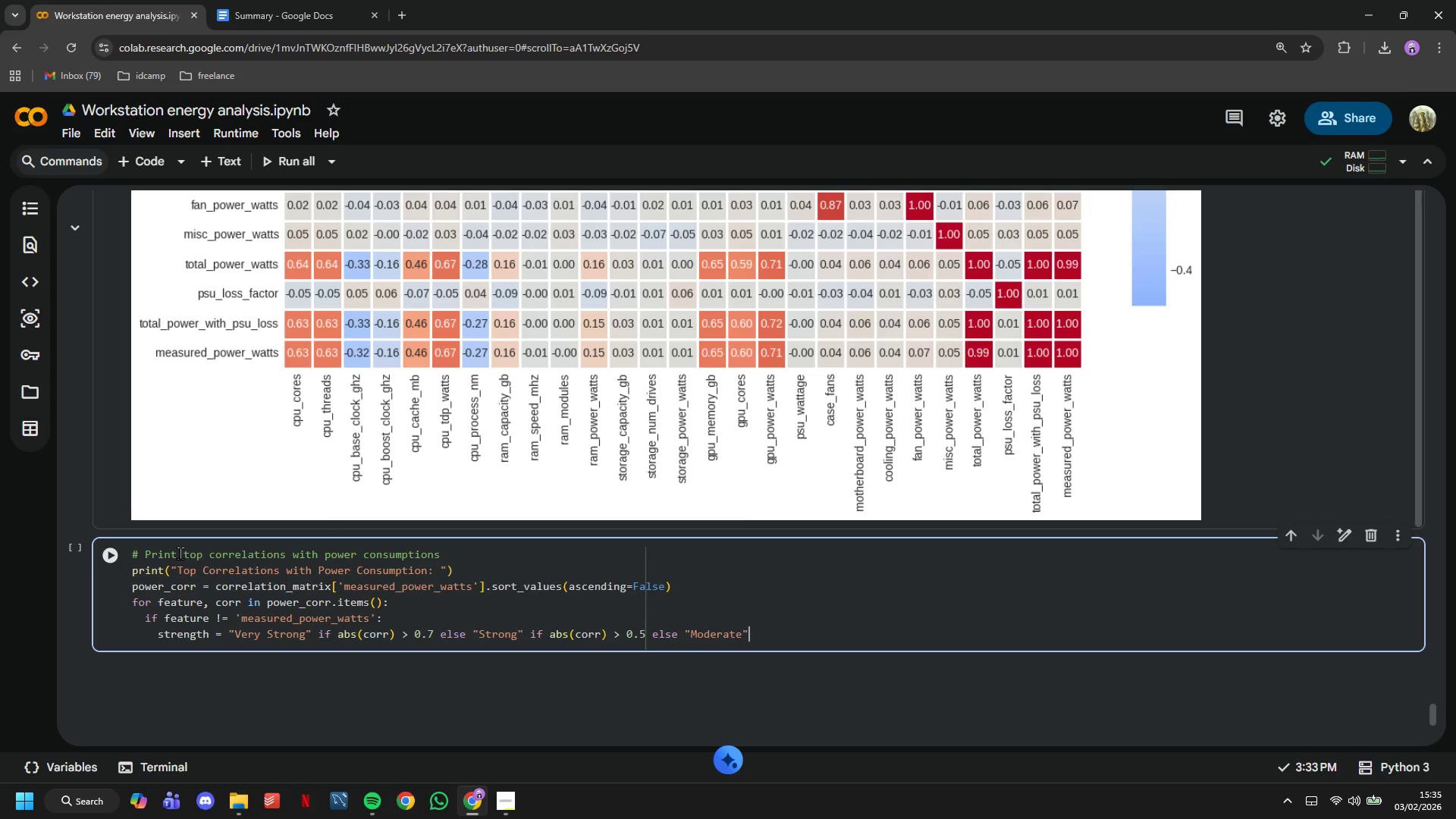 
wait(5.39)
 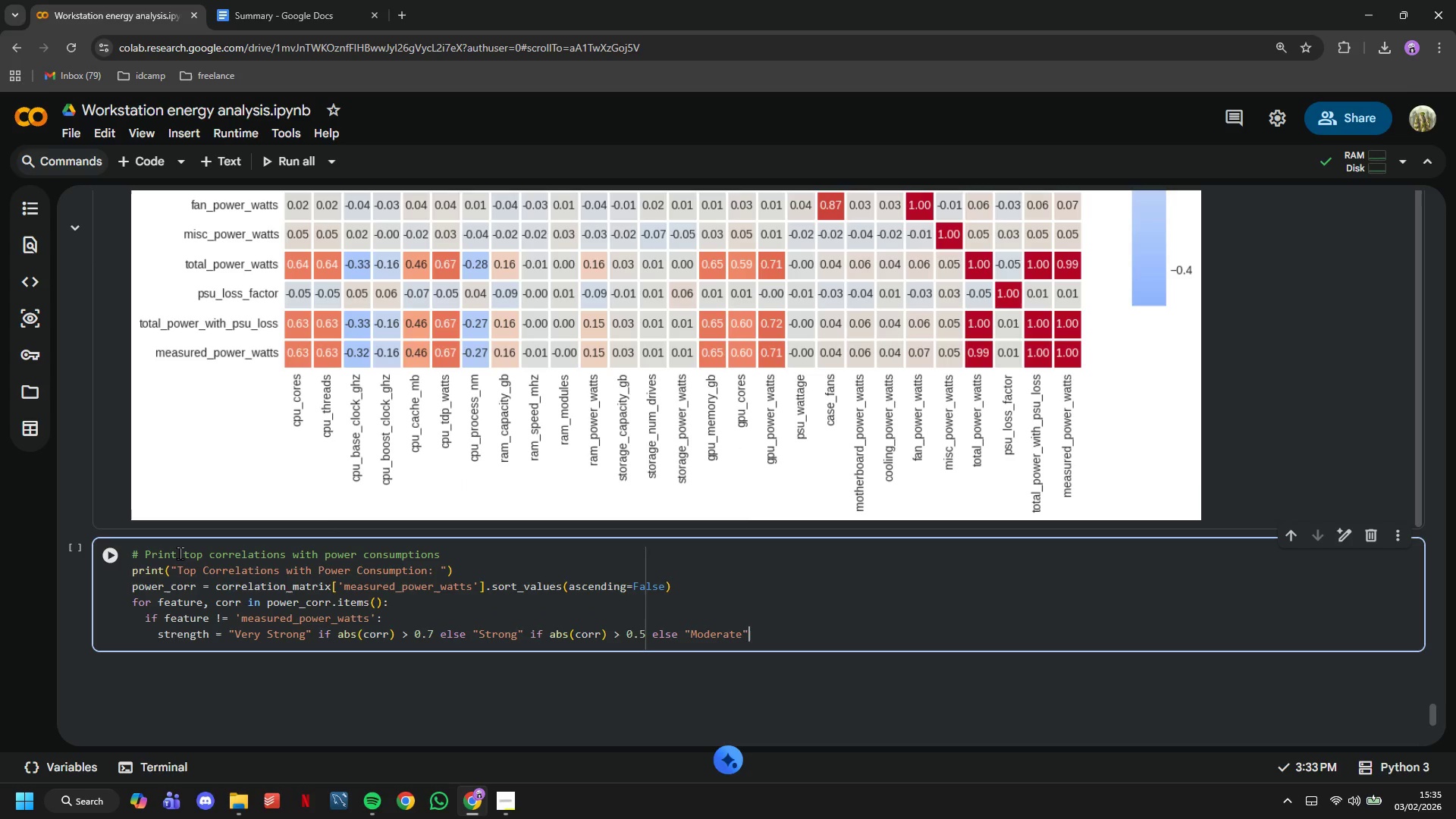 
type( if )
key(Tab)
 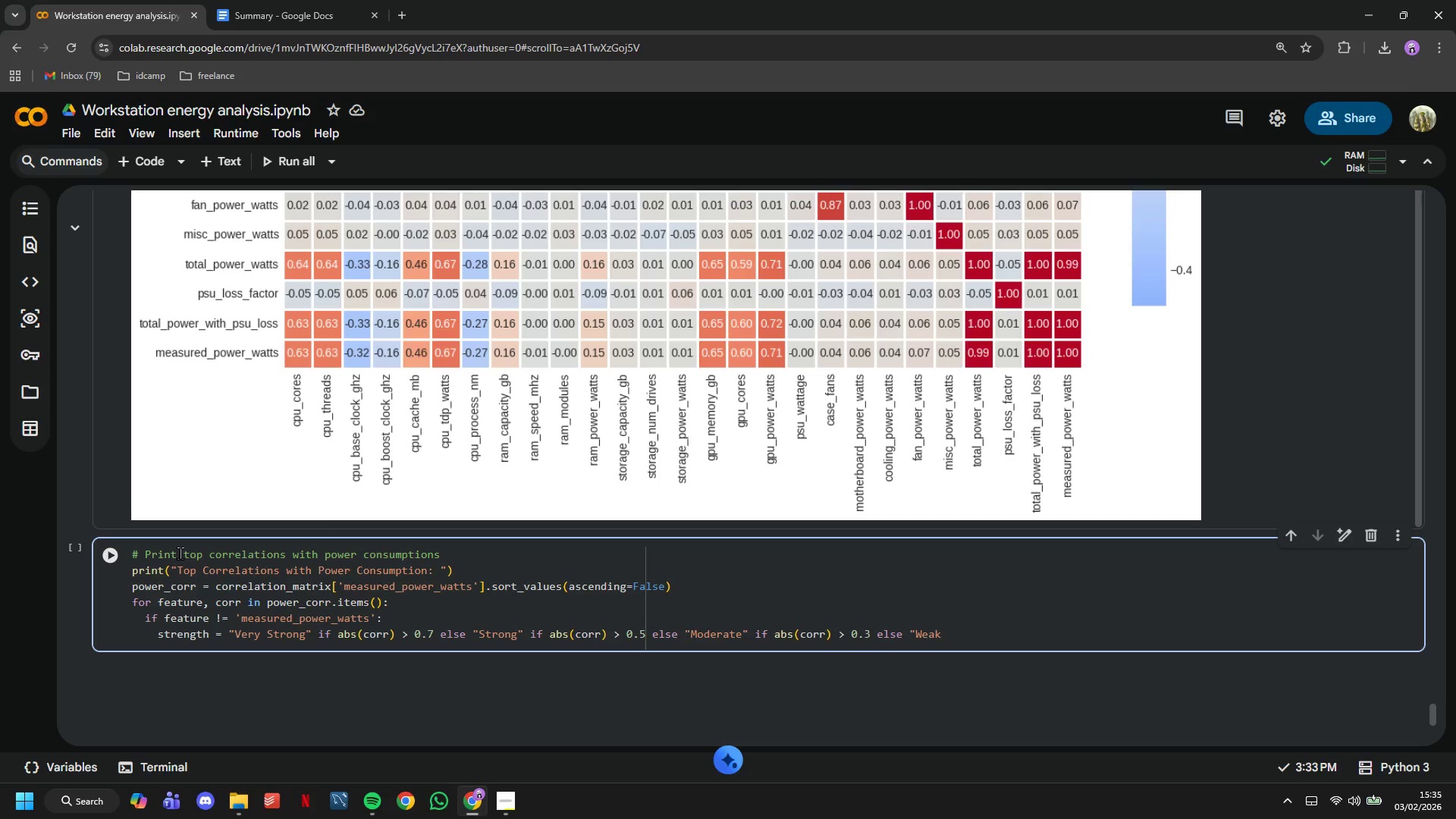 
key(Enter)
 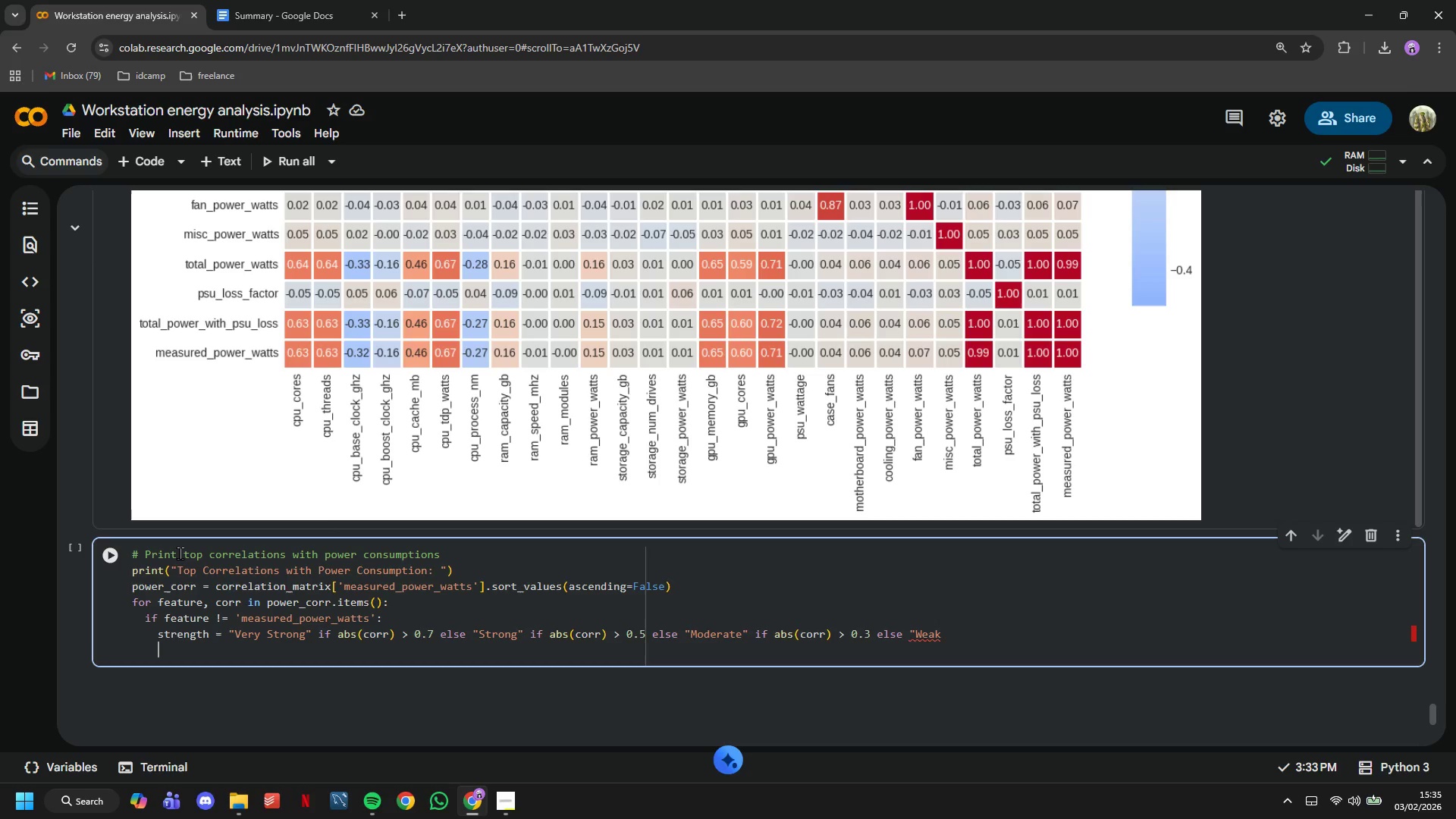 
type(print(f" {feature:30s)
 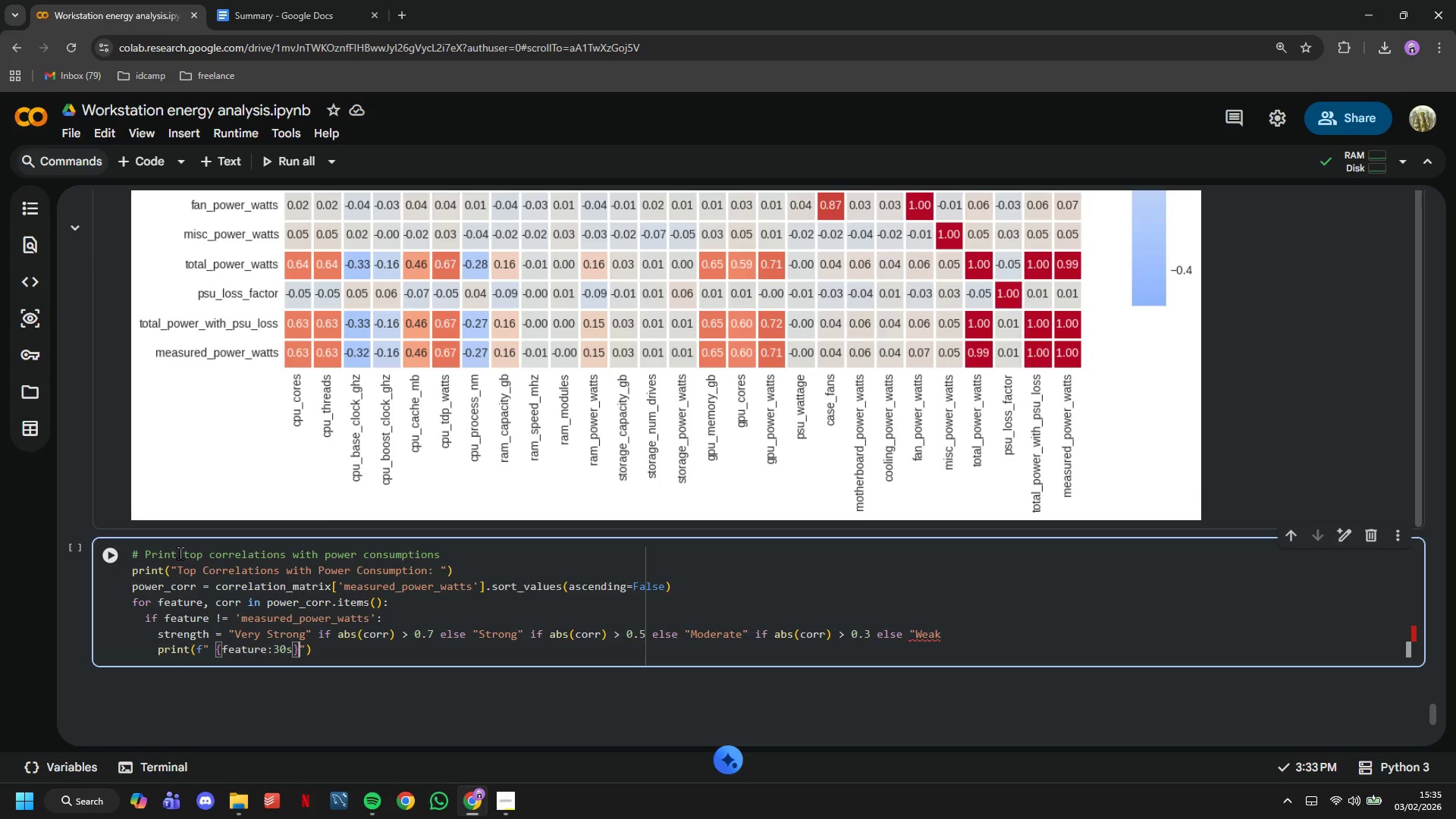 
 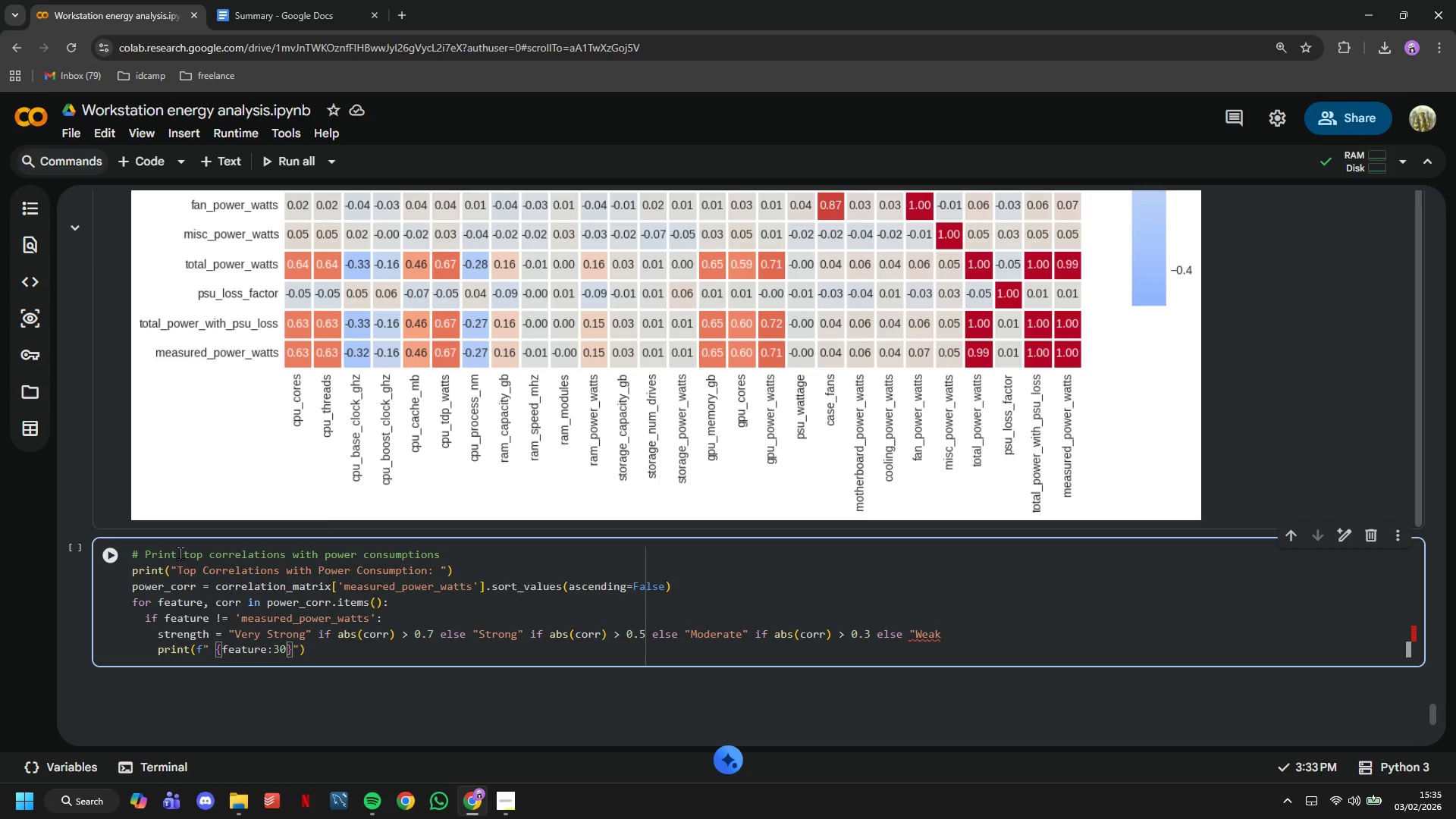 
key(ArrowRight)
 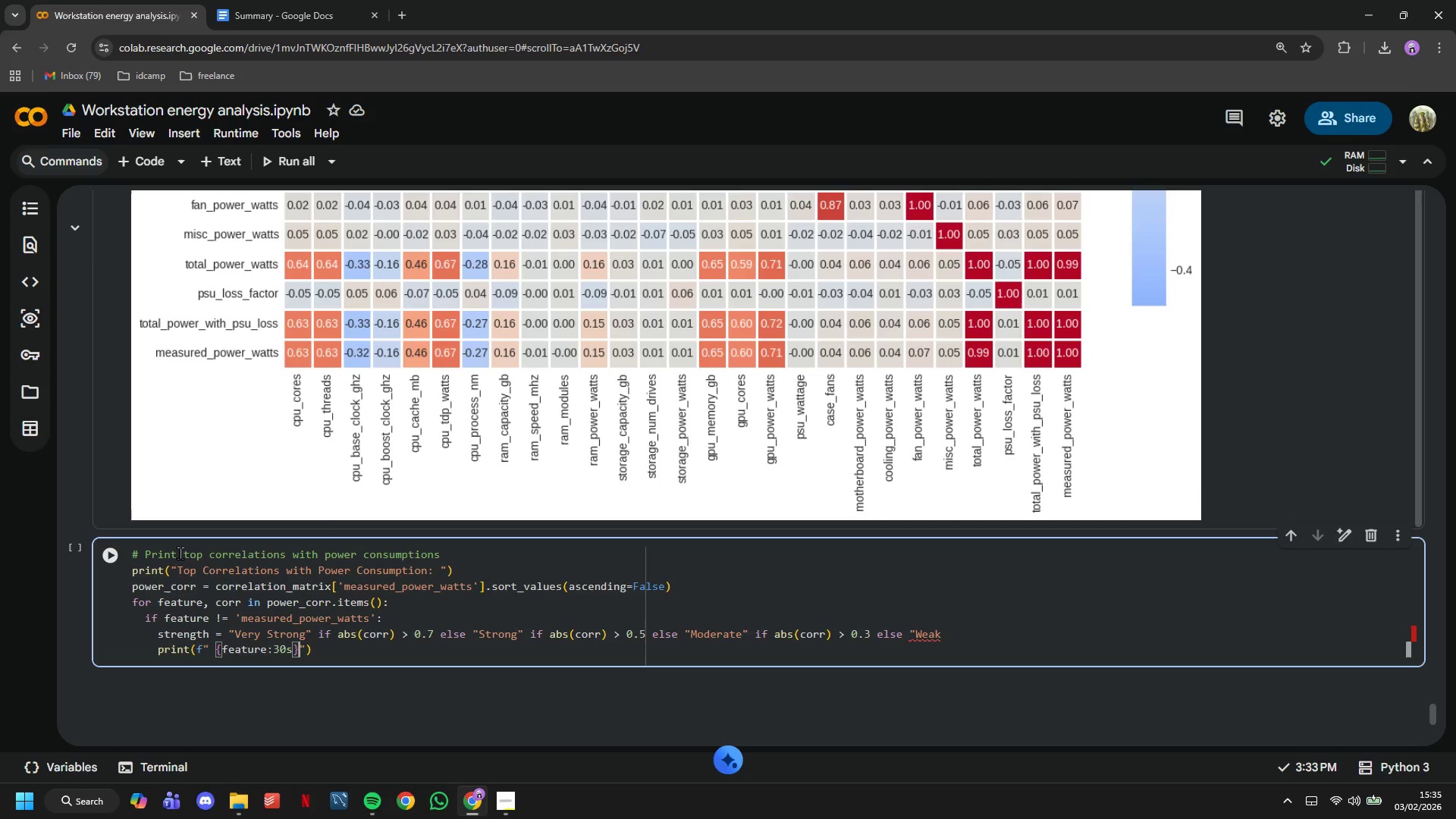 
type(: {corr:)
 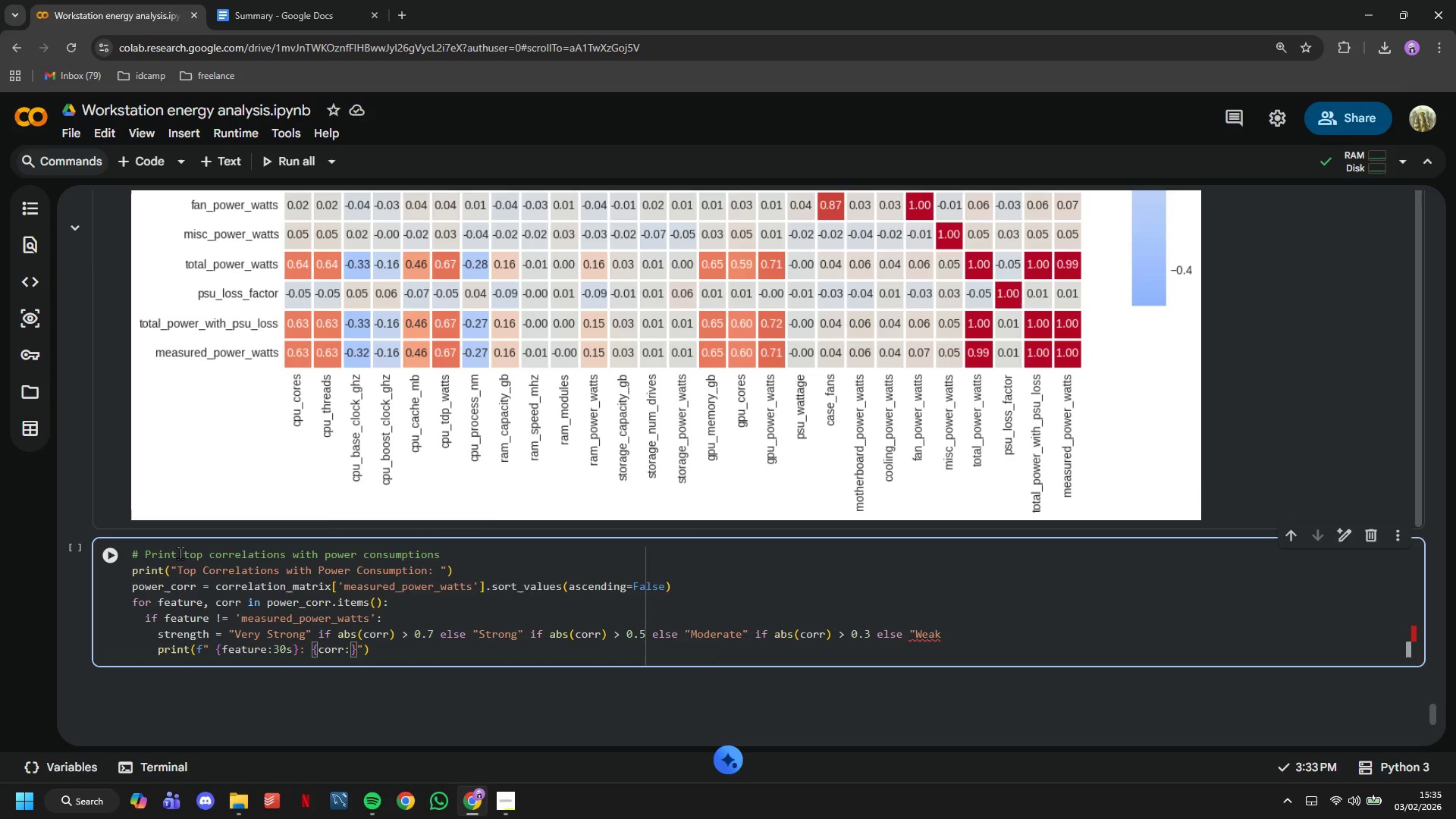 
wait(5.11)
 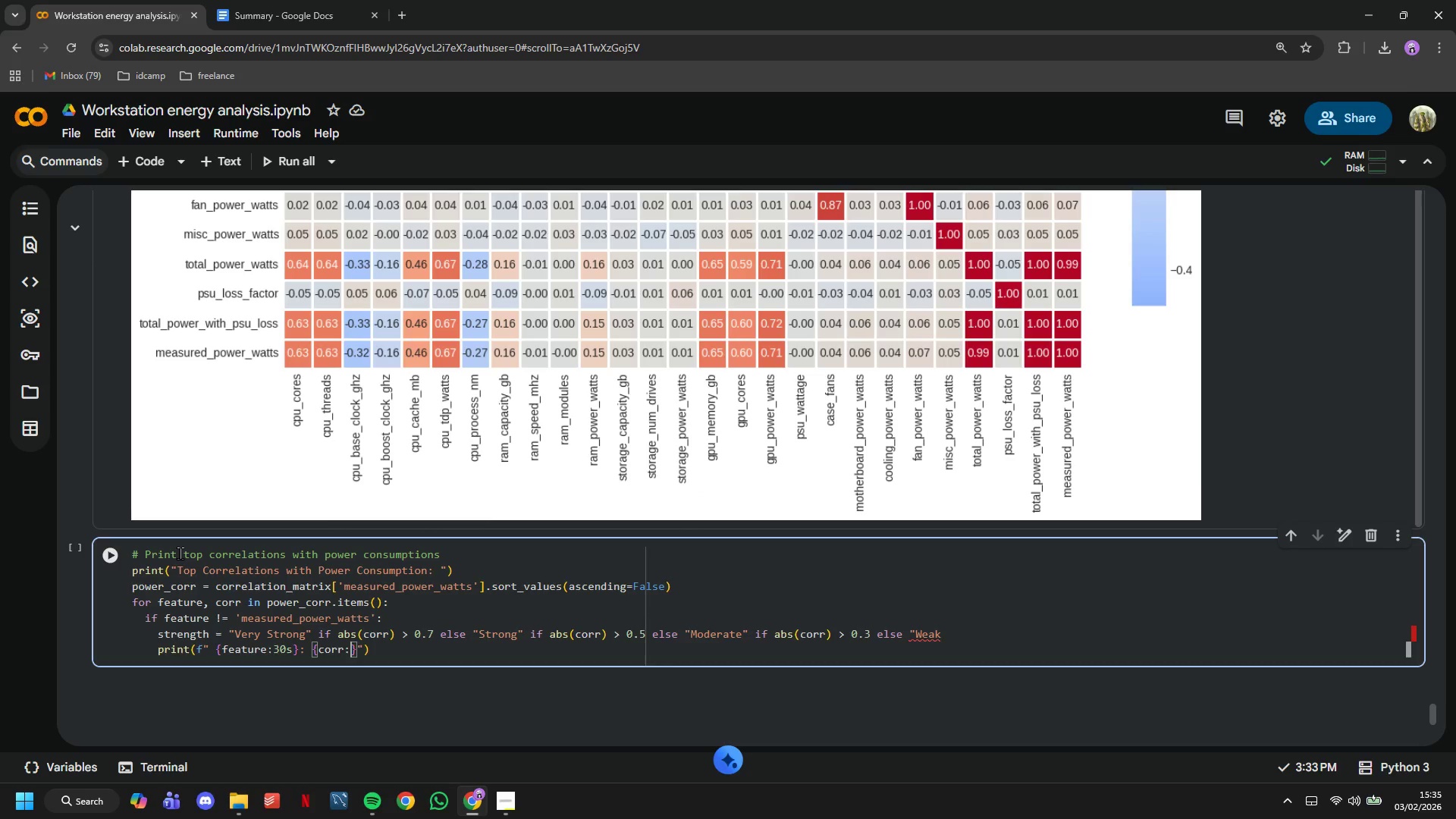 
type(+.3f)
 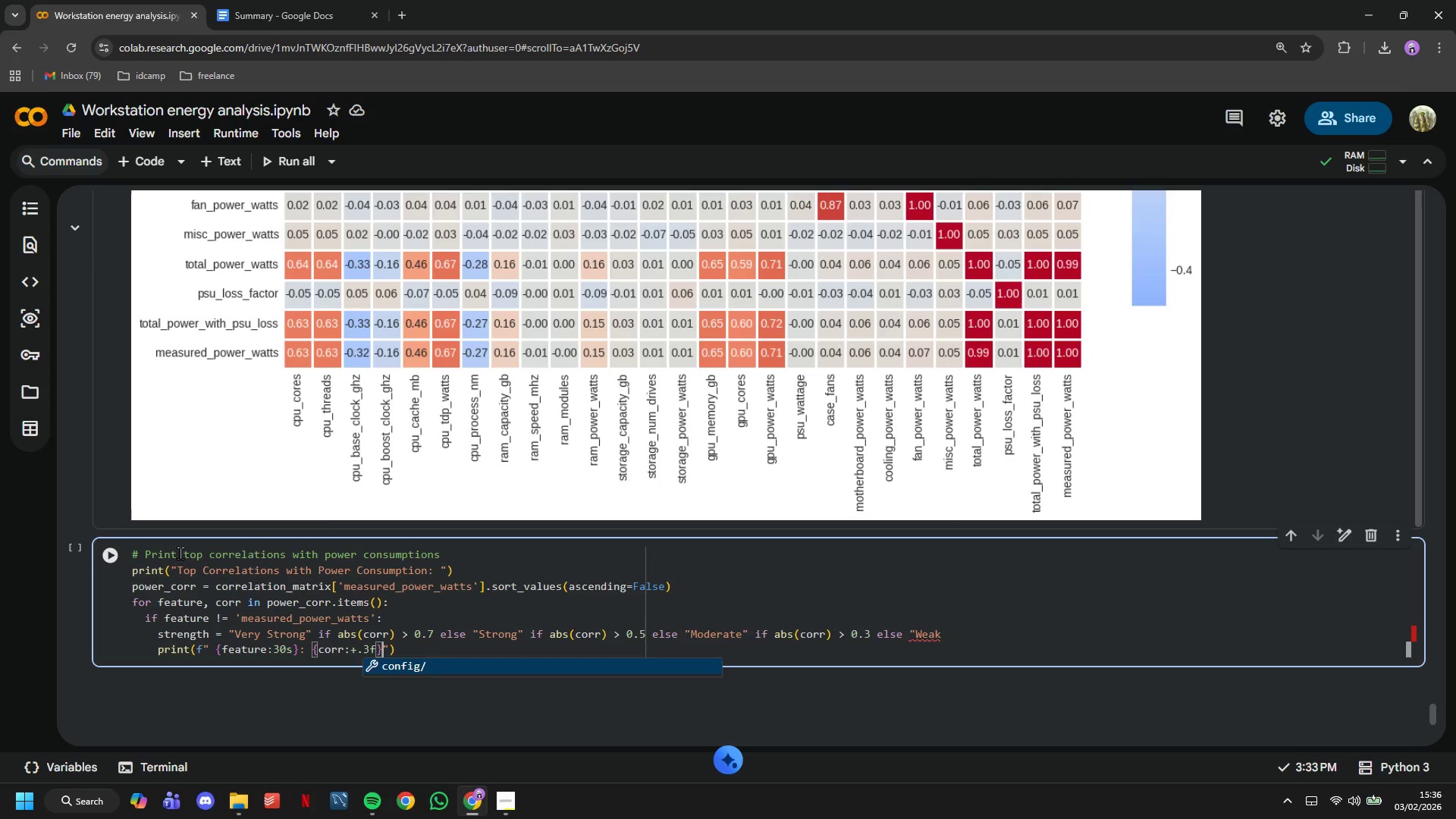 
key(ArrowRight)
 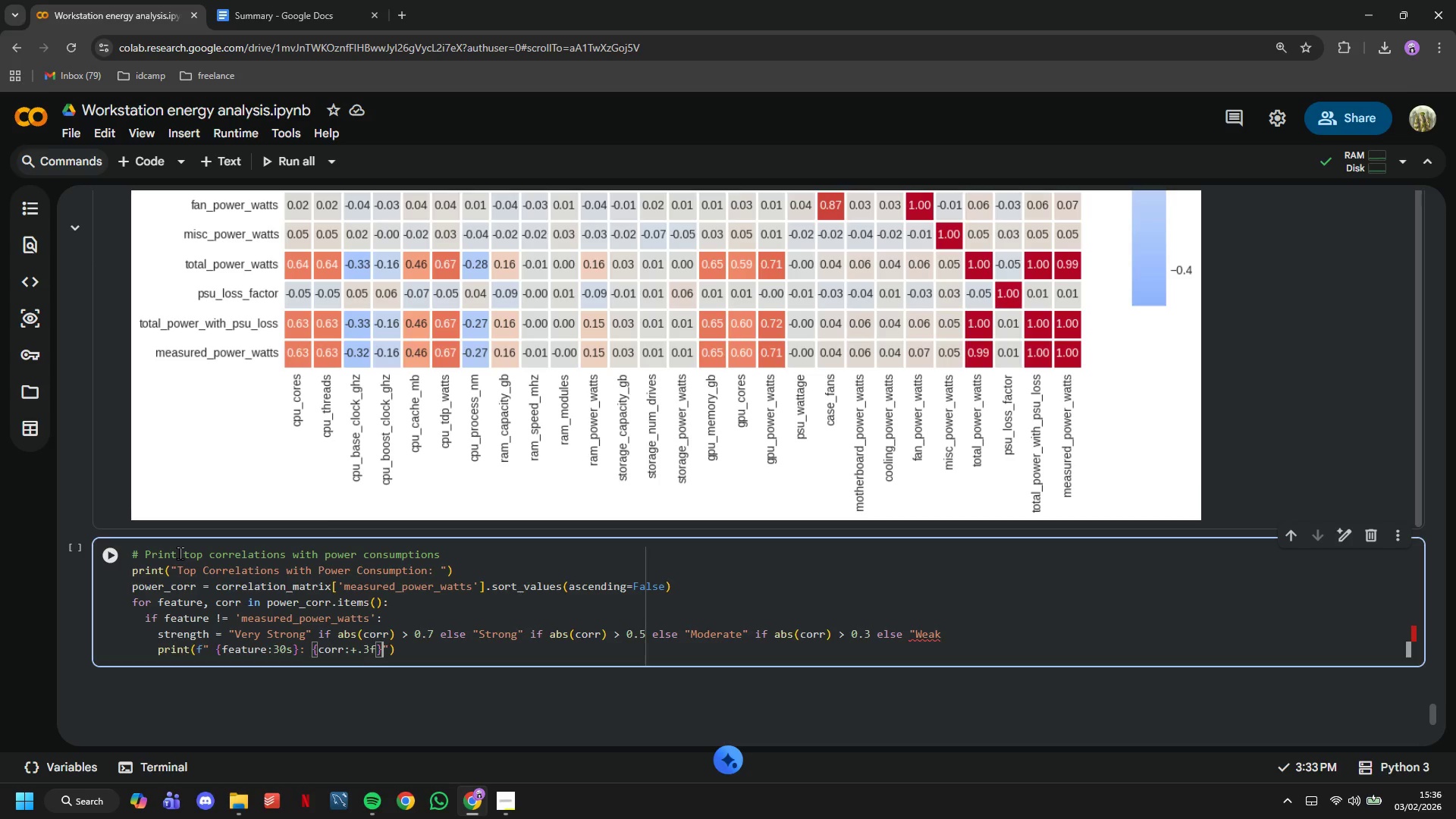 
type( ({strengtg)
key(Backspace)
type(h)
 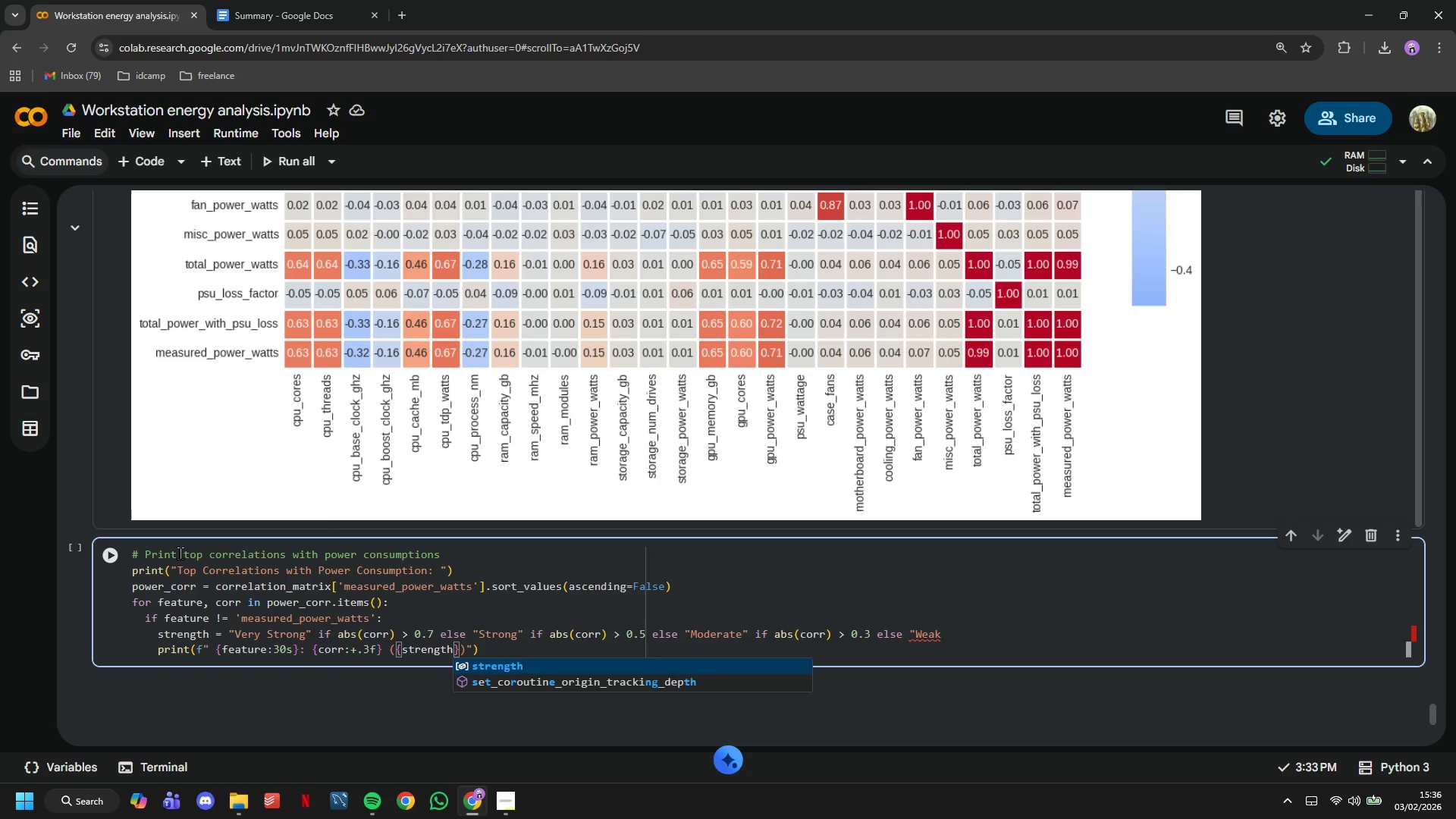 
left_click([123, 560])
 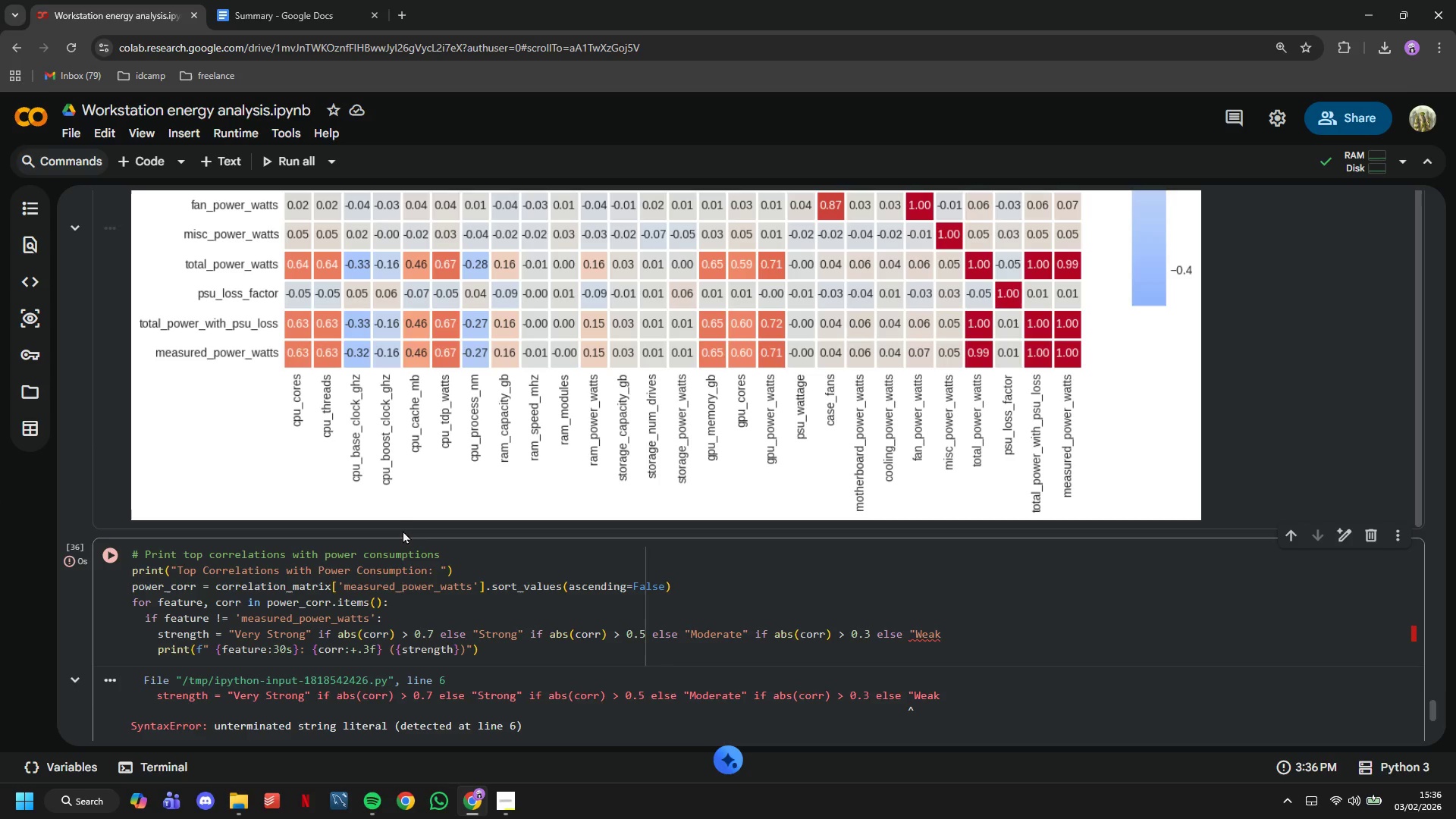 
scroll: coordinate [405, 517], scroll_direction: down, amount: 3.0
 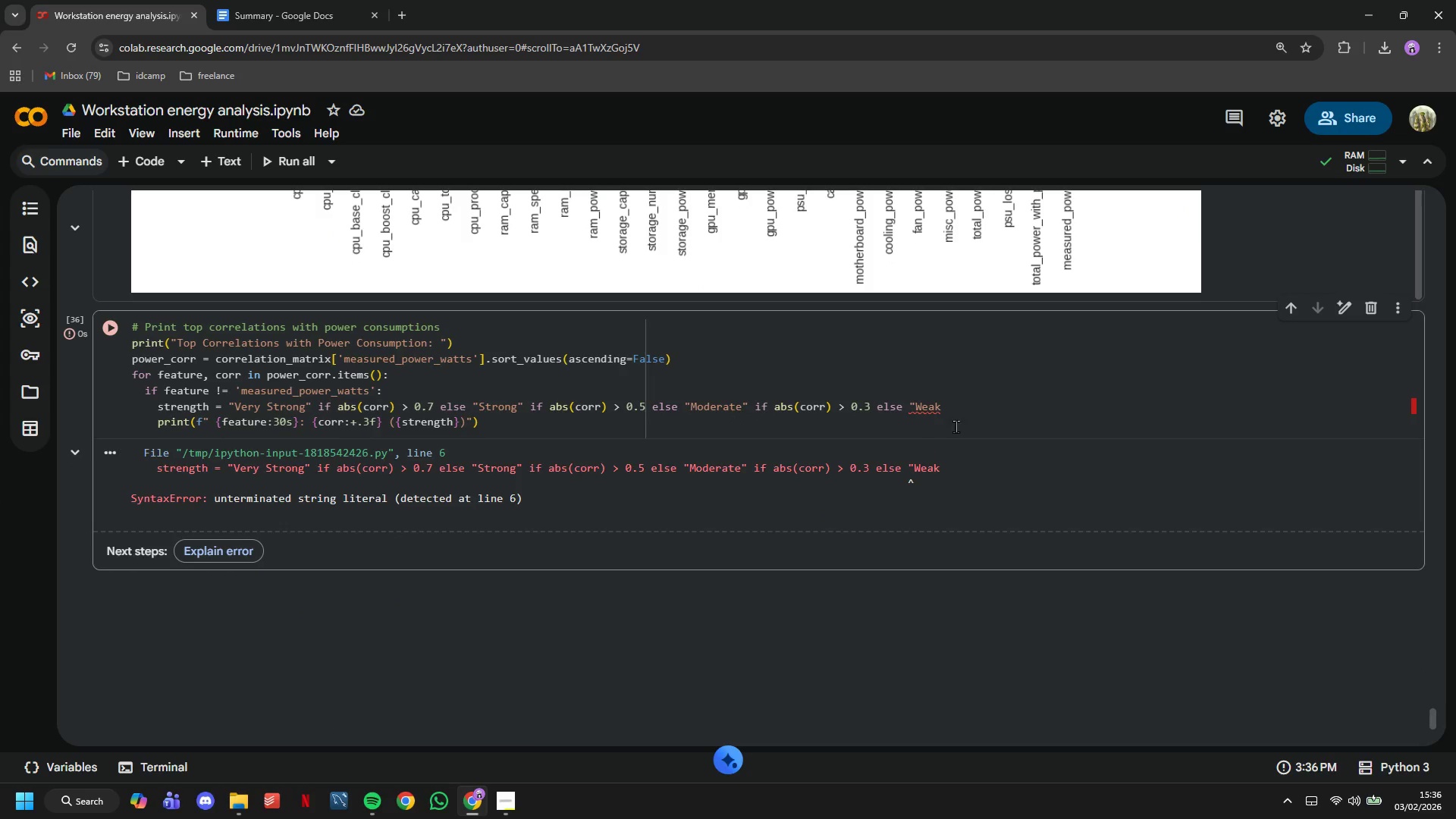 
key(Shift+Quote)
 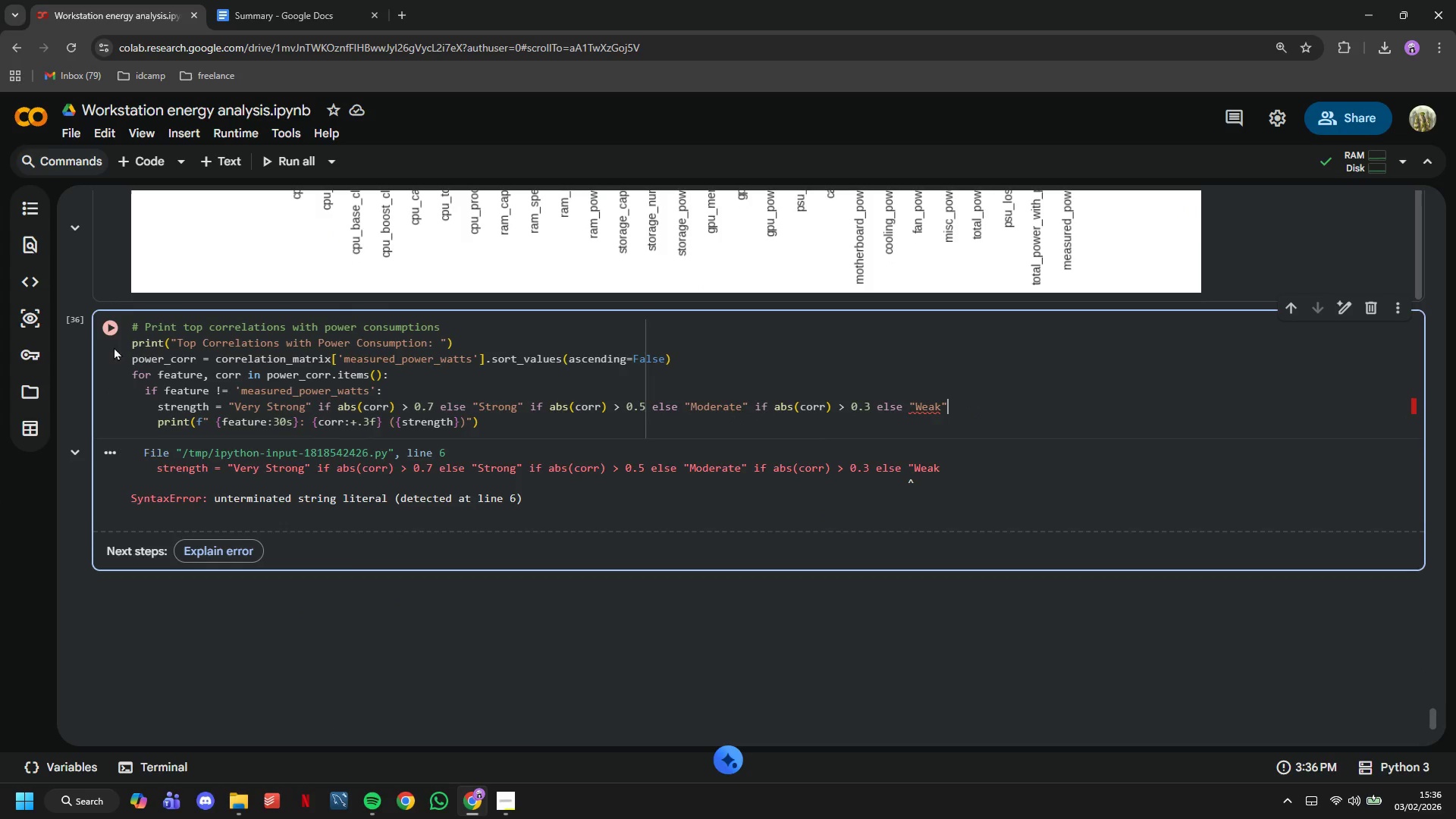 
left_click([111, 330])
 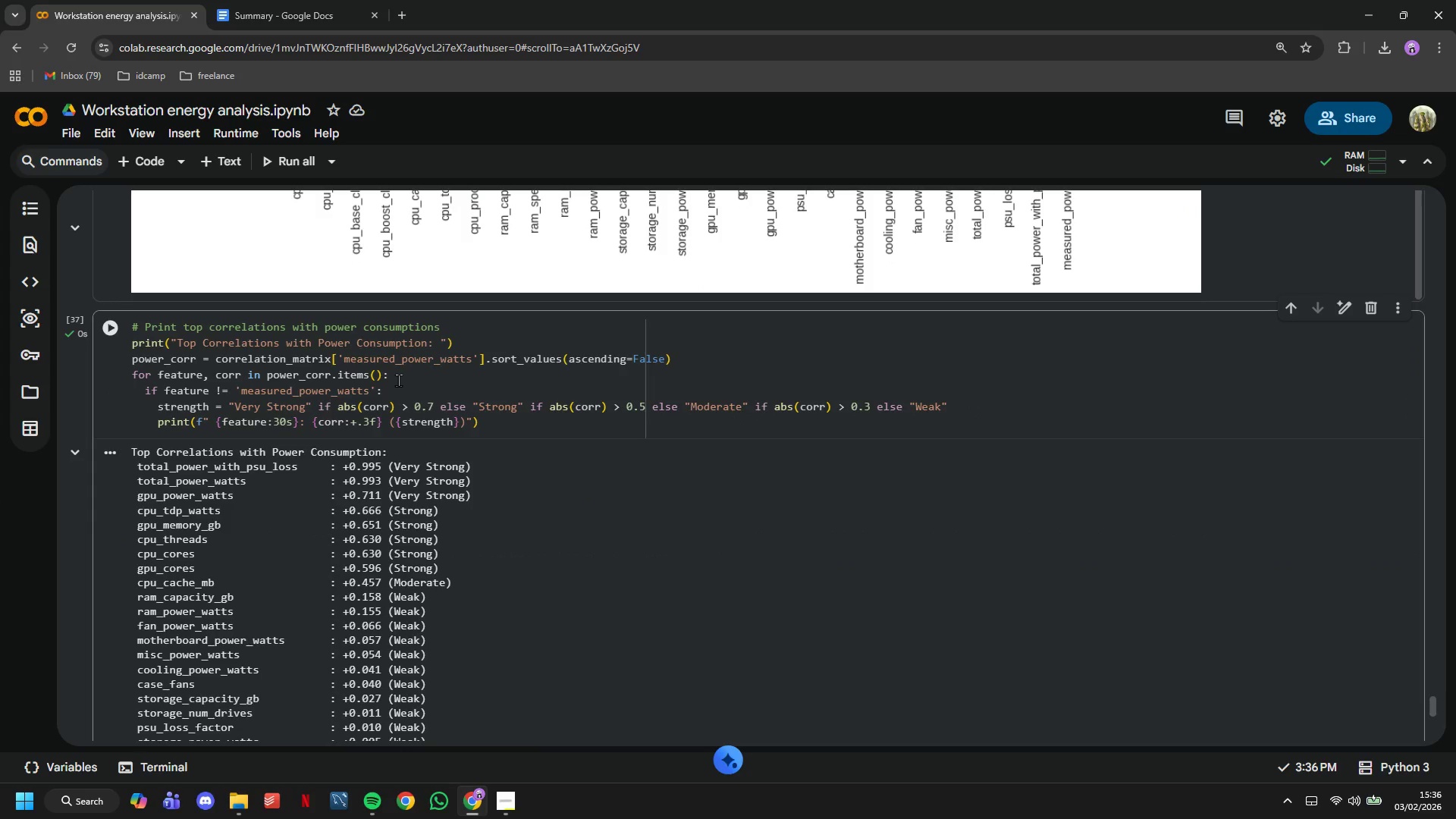 
scroll: coordinate [398, 380], scroll_direction: down, amount: 2.0
 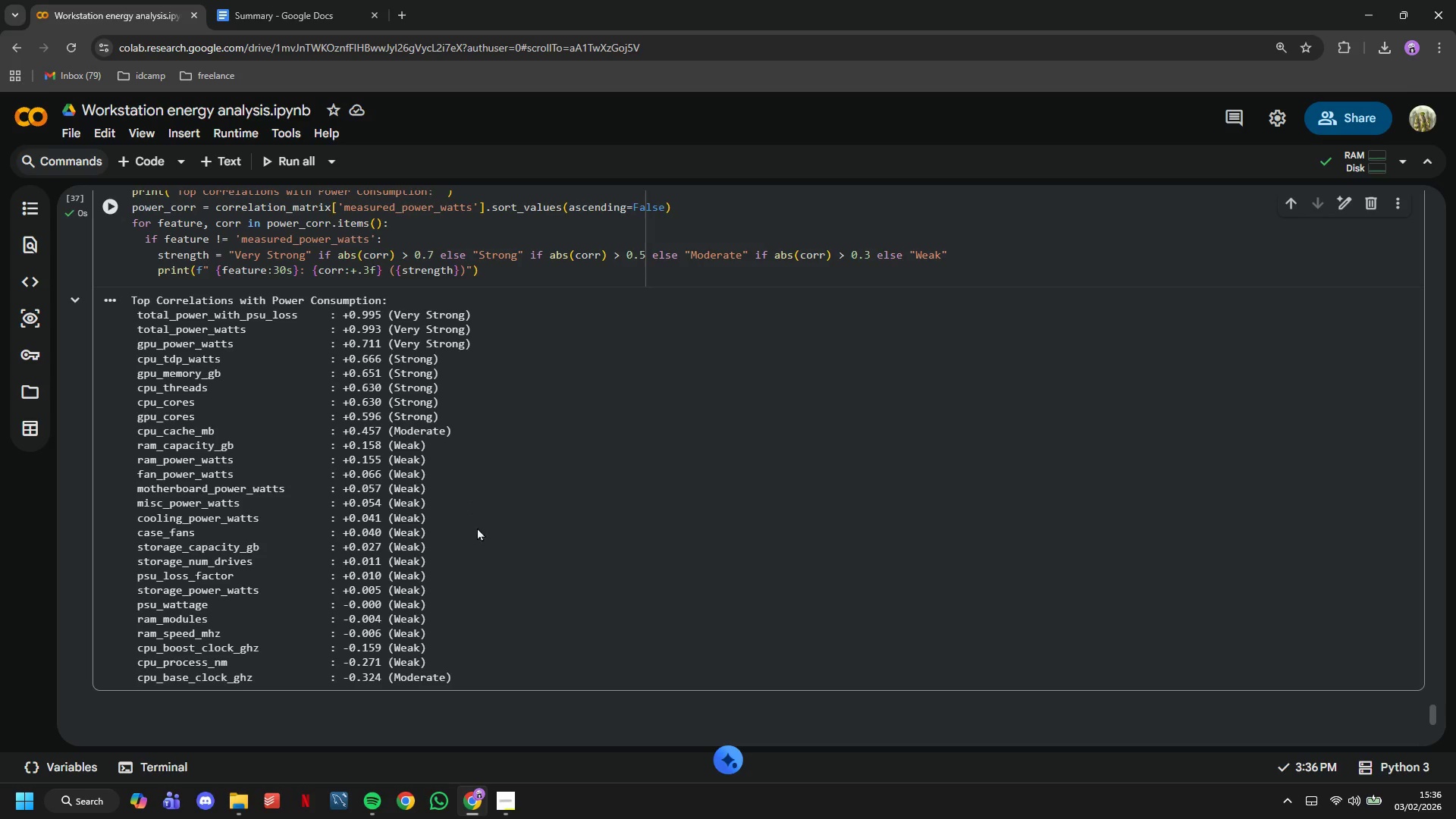 
left_click([507, 791])